 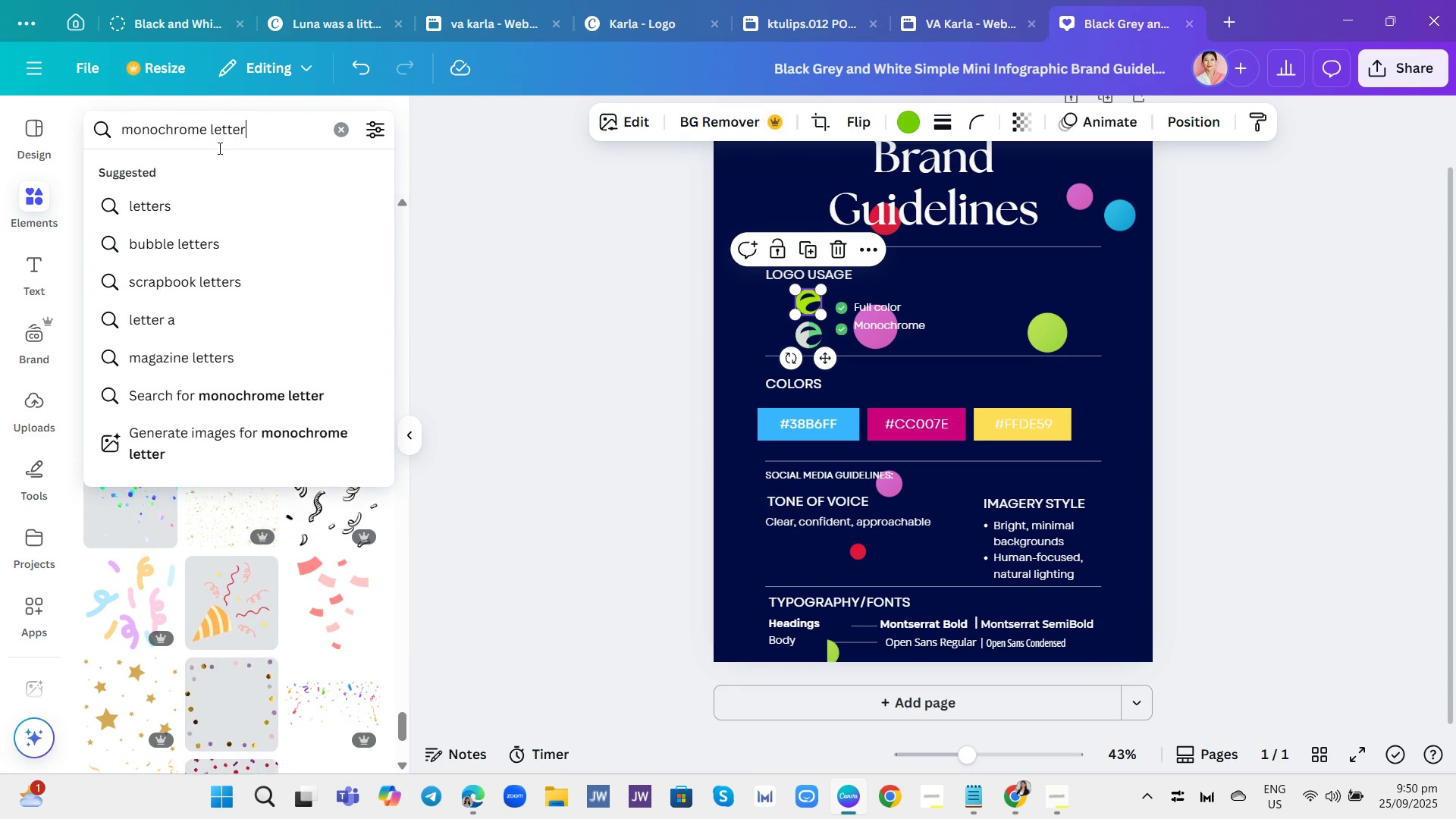 
key(Enter)
 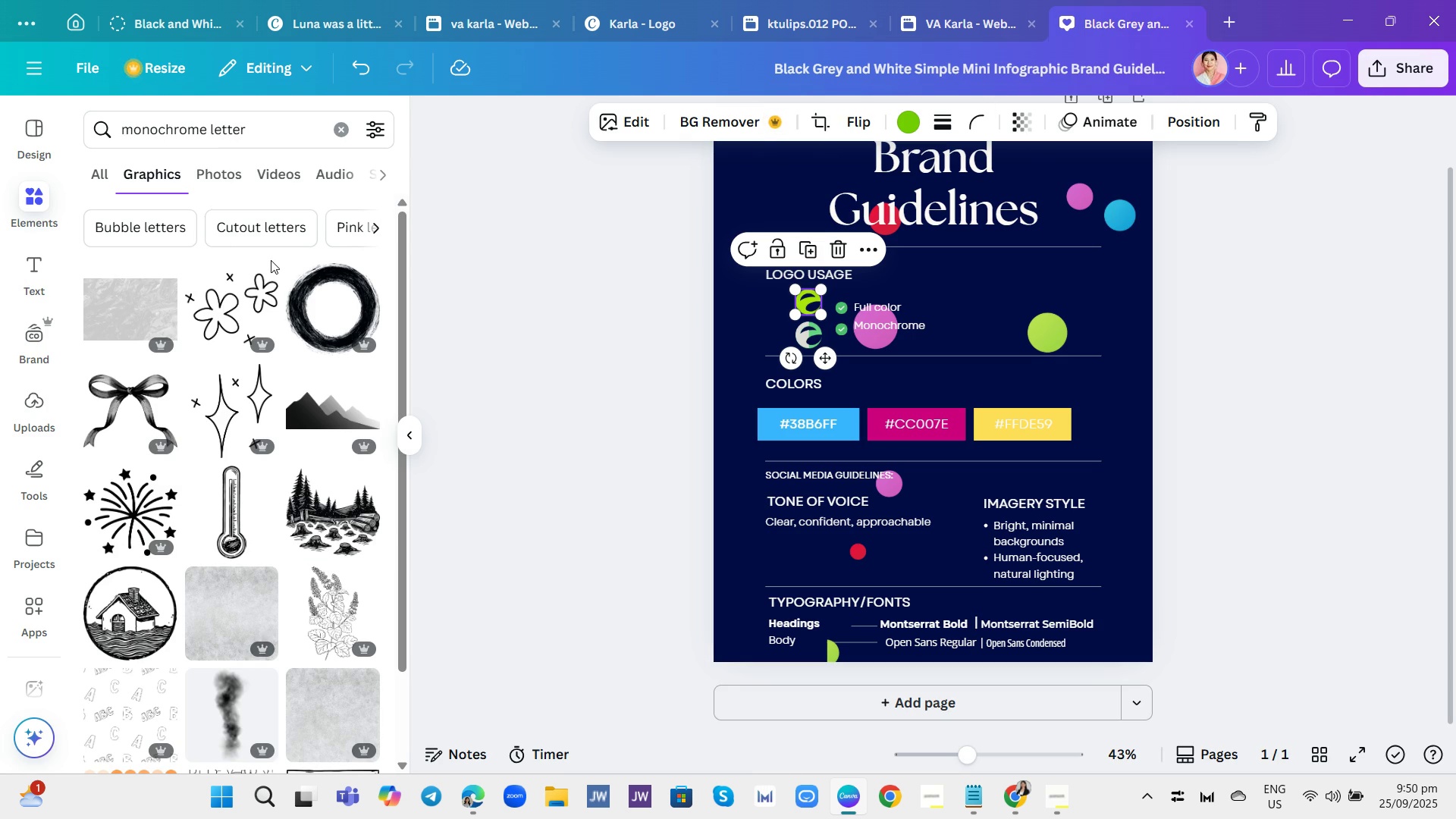 
scroll: coordinate [282, 458], scroll_direction: down, amount: 3.0
 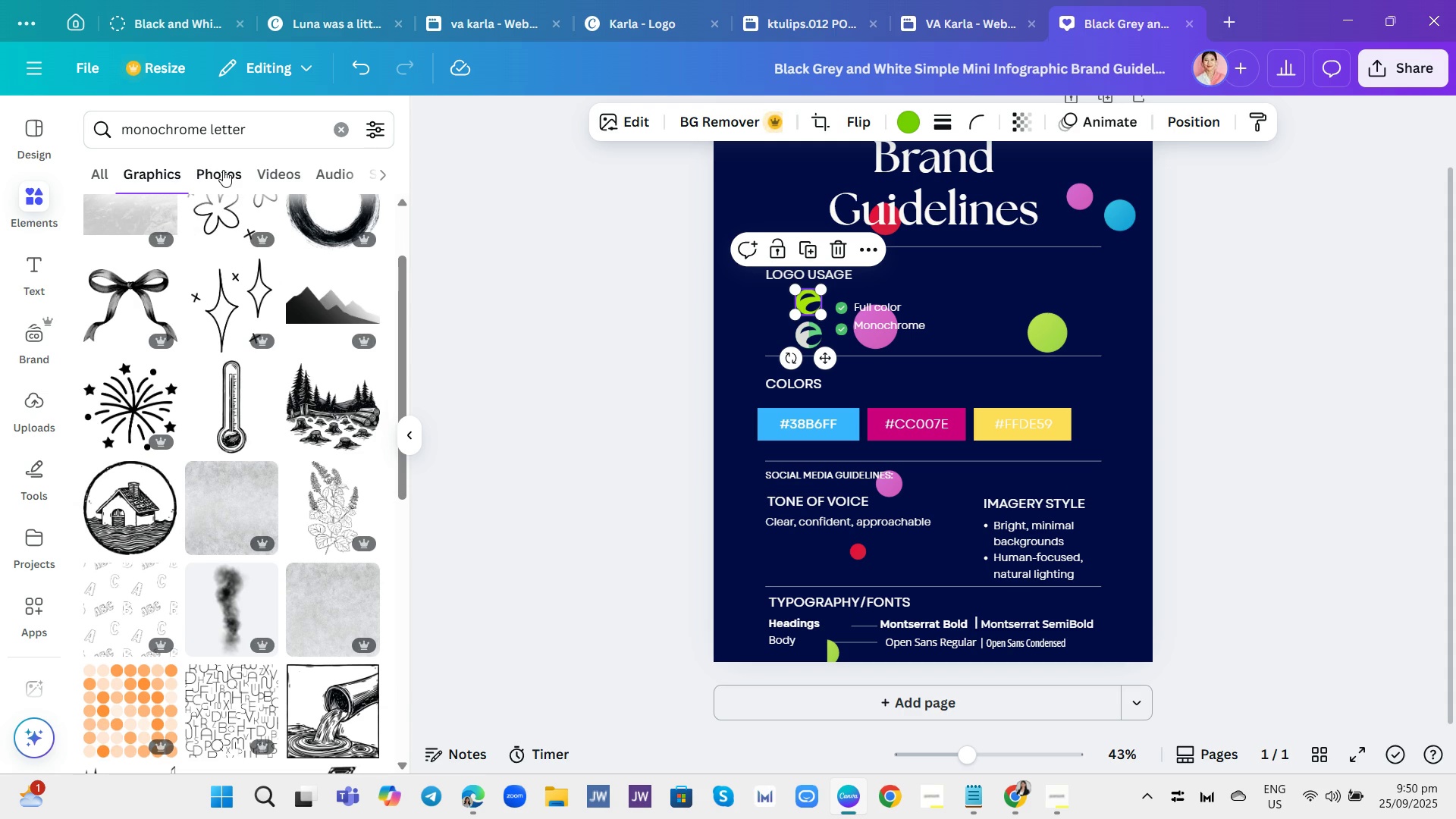 
left_click([155, 179])
 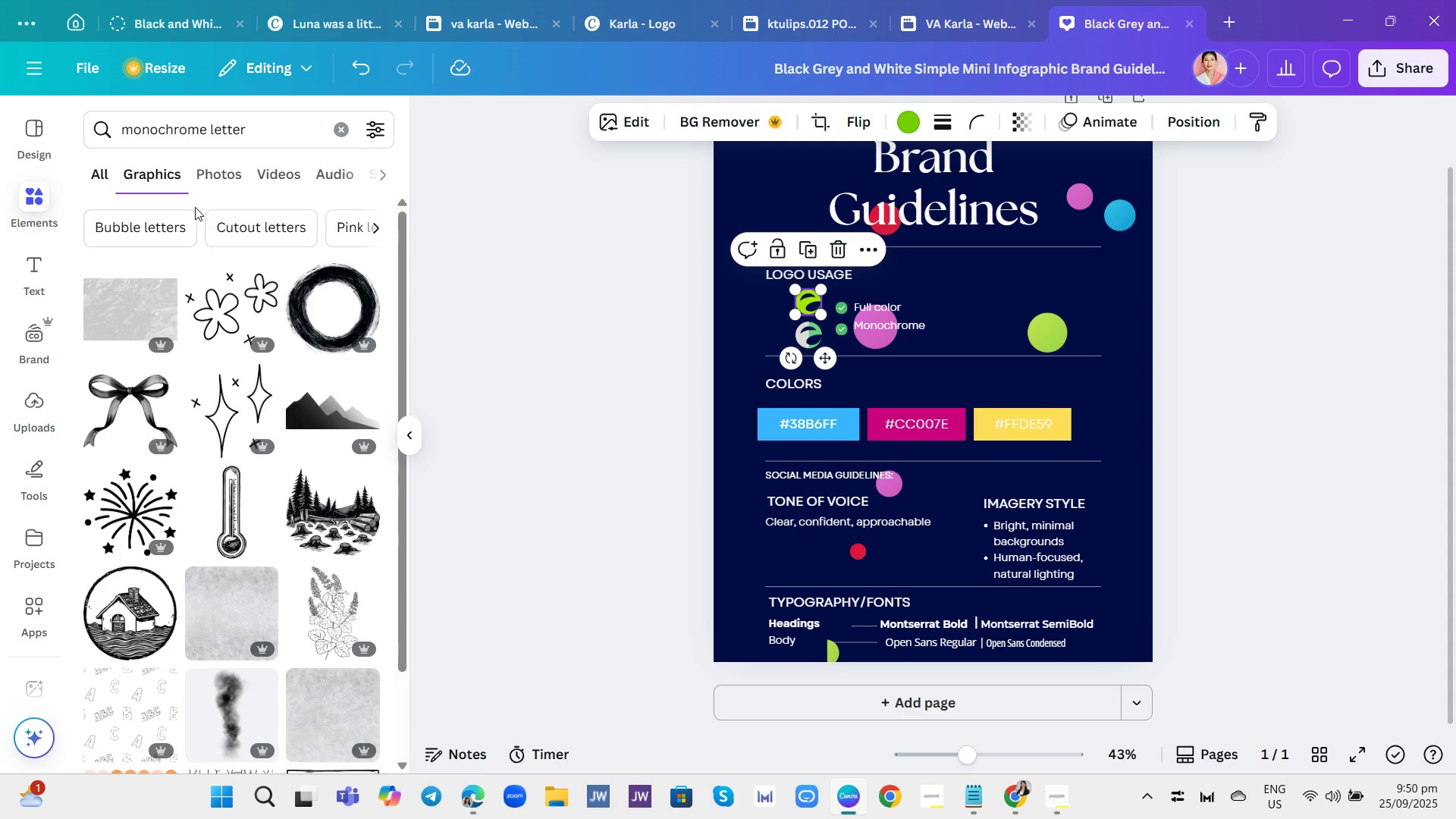 
scroll: coordinate [315, 437], scroll_direction: down, amount: 20.0
 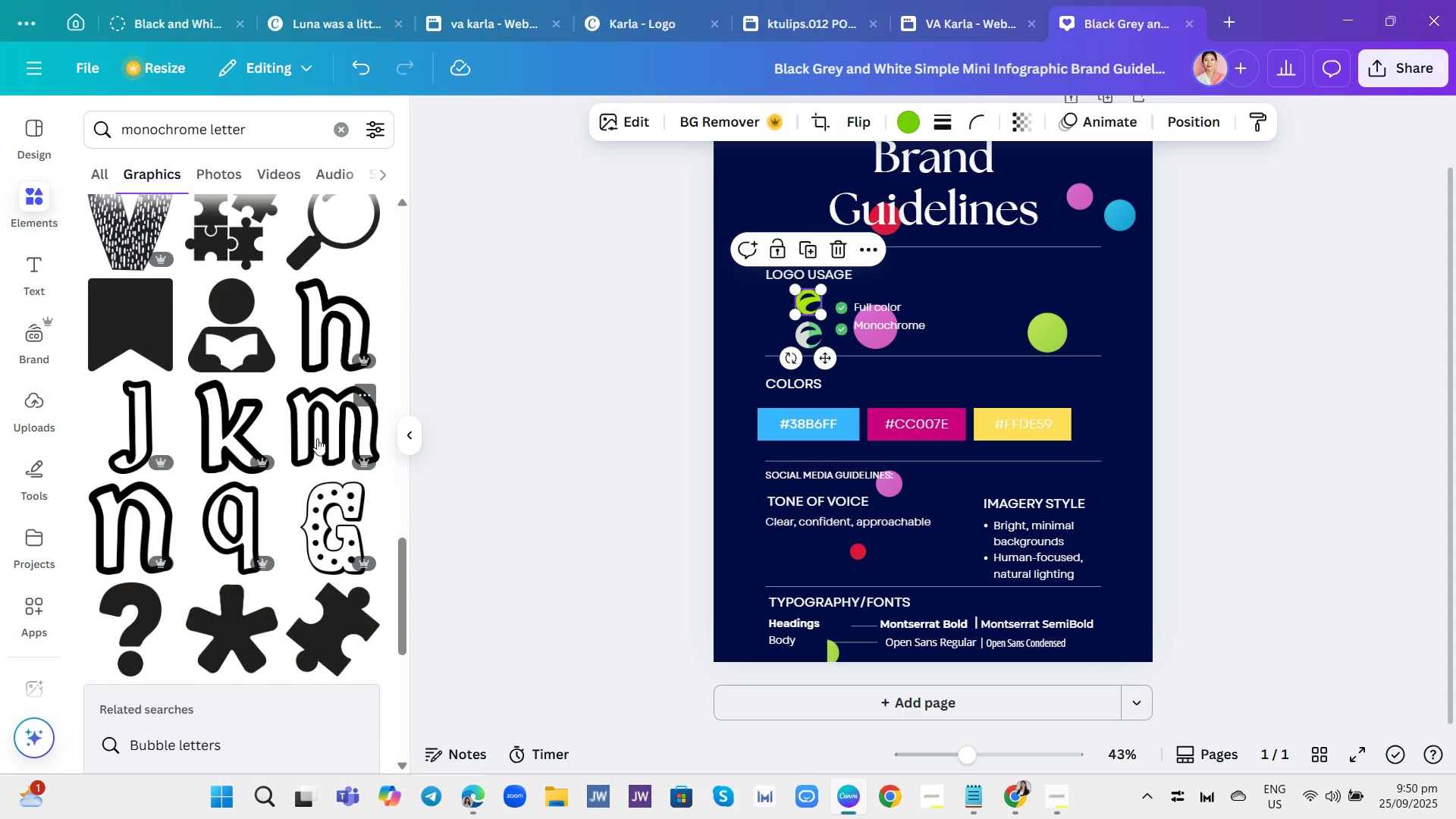 
scroll: coordinate [319, 476], scroll_direction: down, amount: 11.0
 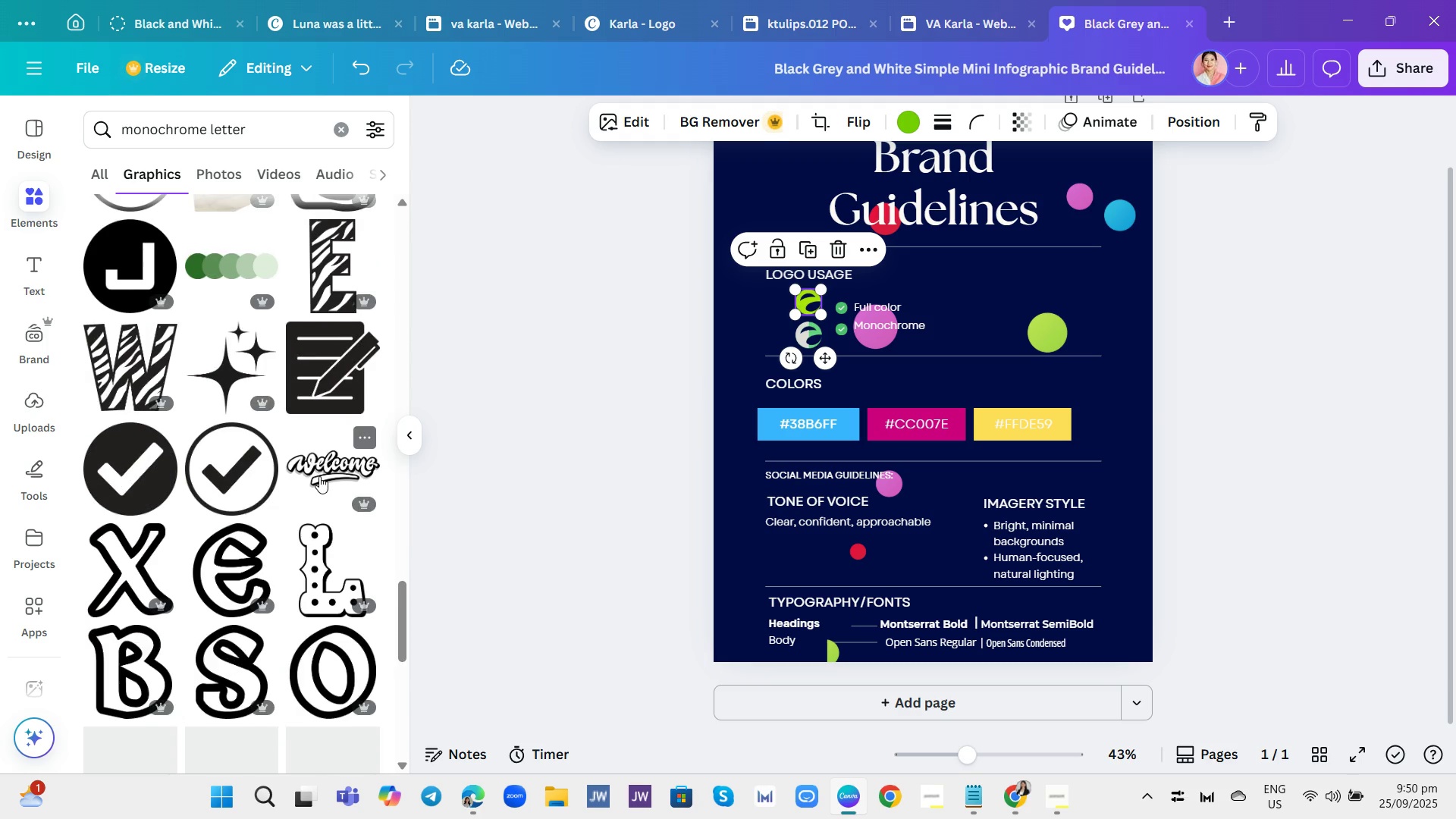 
scroll: coordinate [319, 482], scroll_direction: down, amount: 9.0
 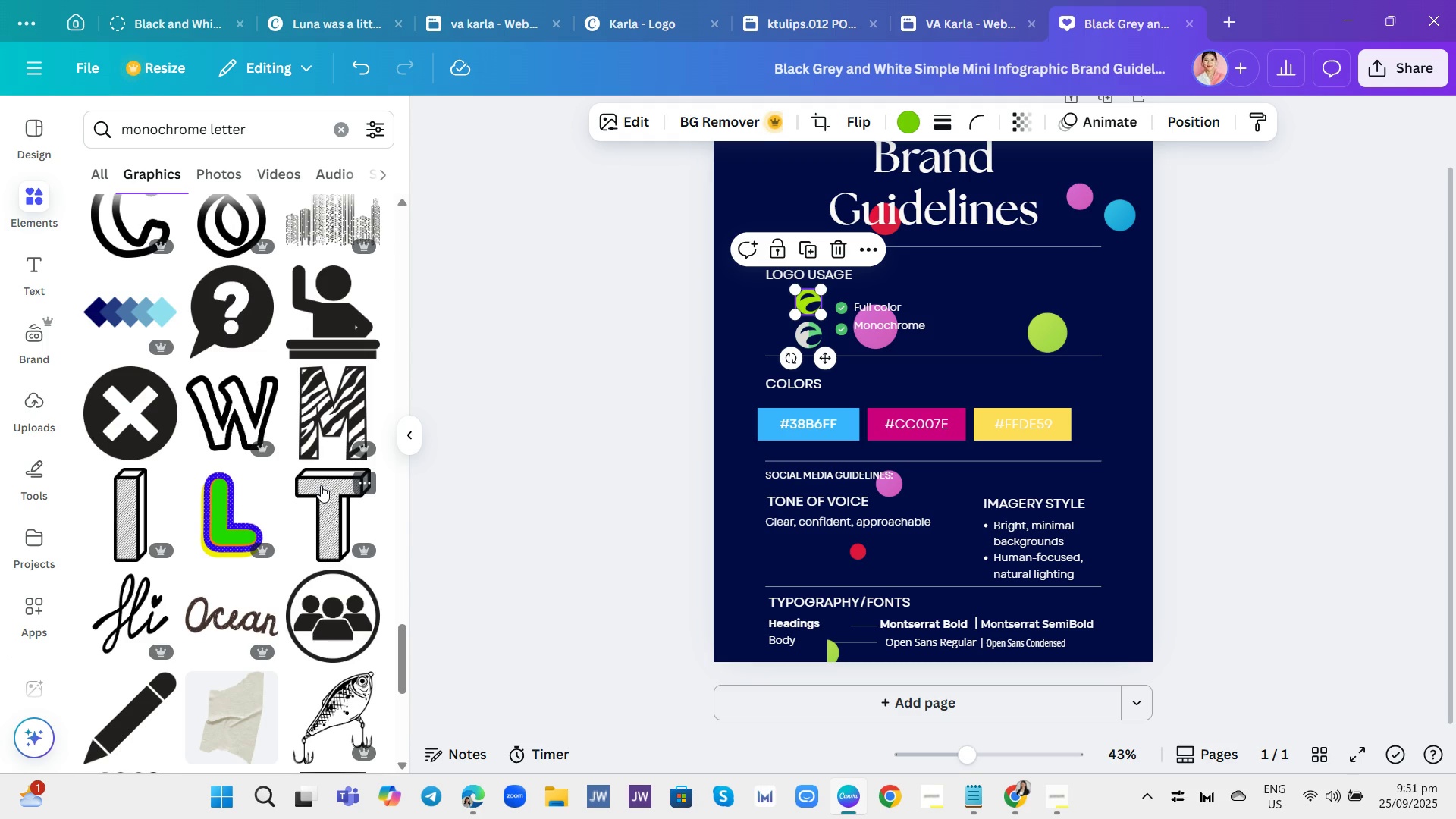 
wait(6.09)
 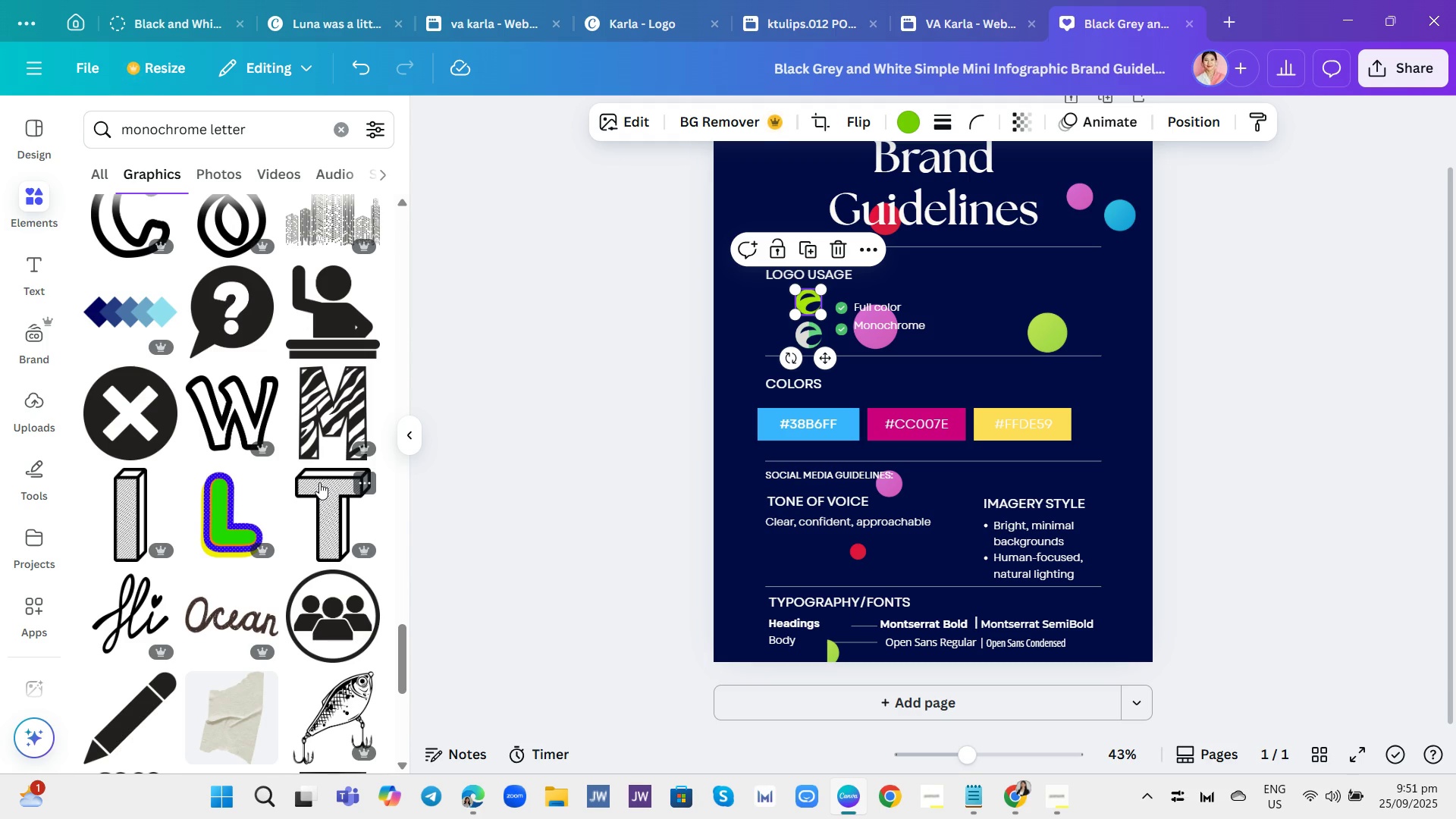 
scroll: coordinate [328, 476], scroll_direction: down, amount: 4.0
 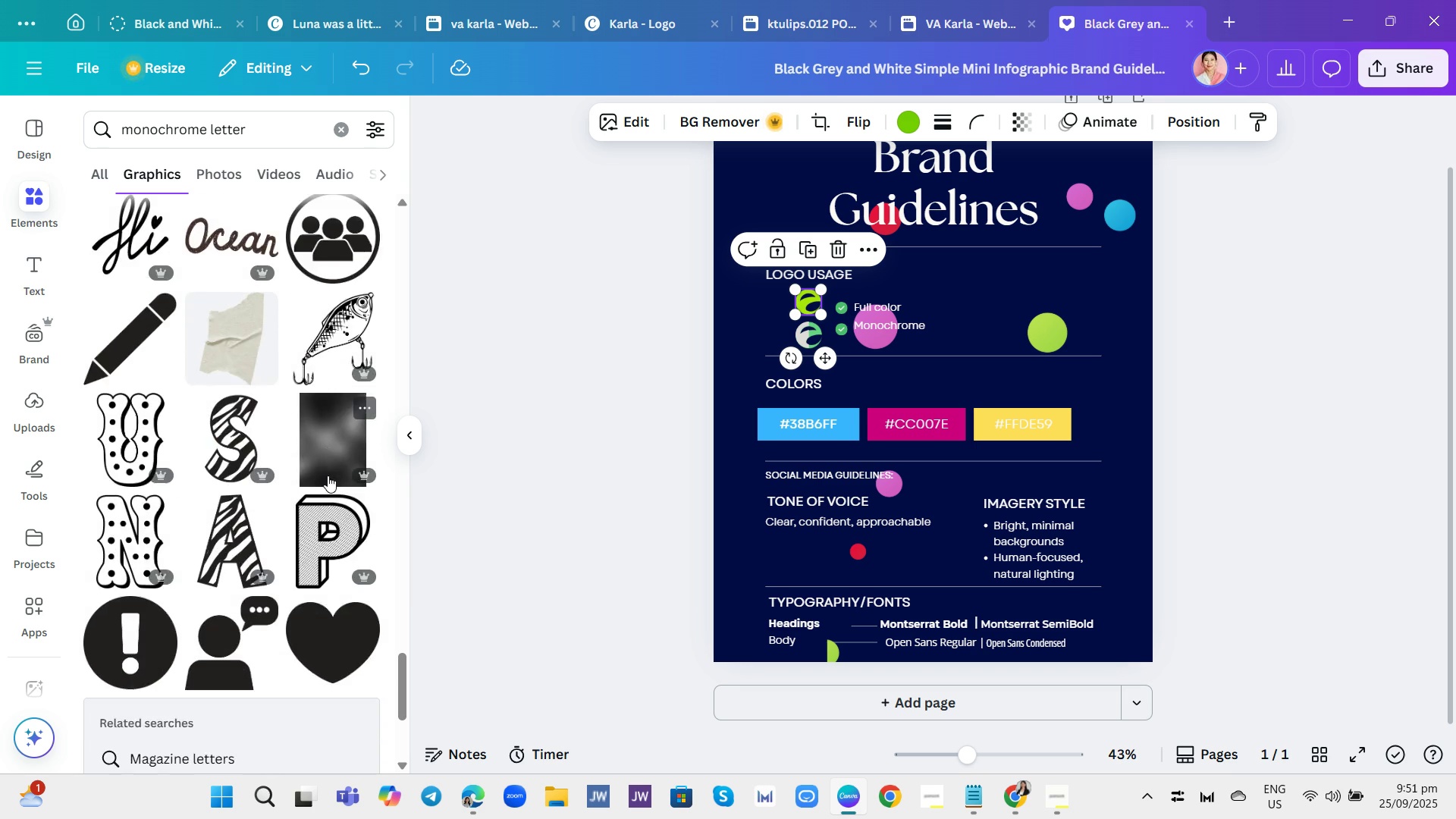 
scroll: coordinate [332, 468], scroll_direction: up, amount: 22.0
 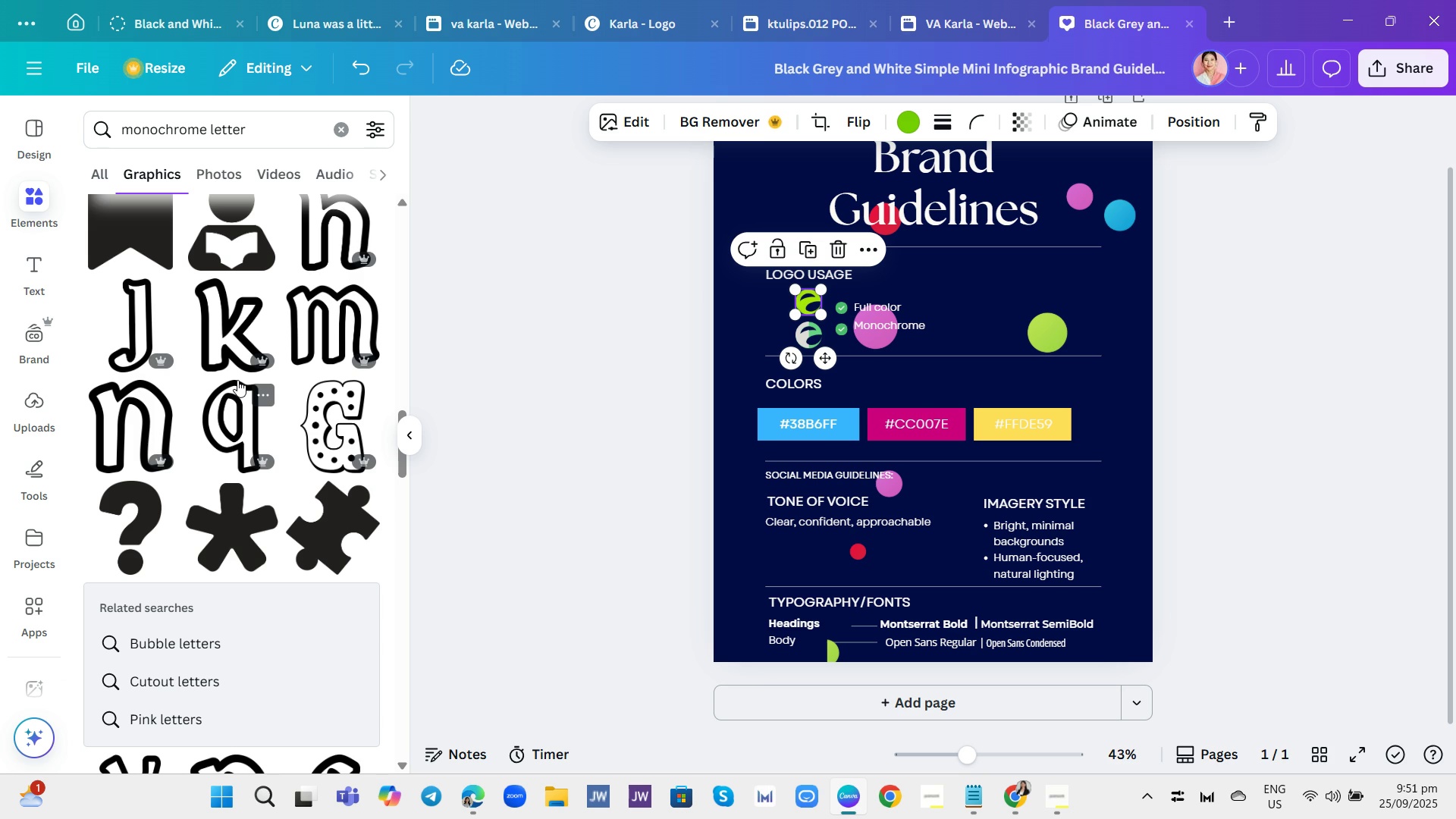 
wait(25.14)
 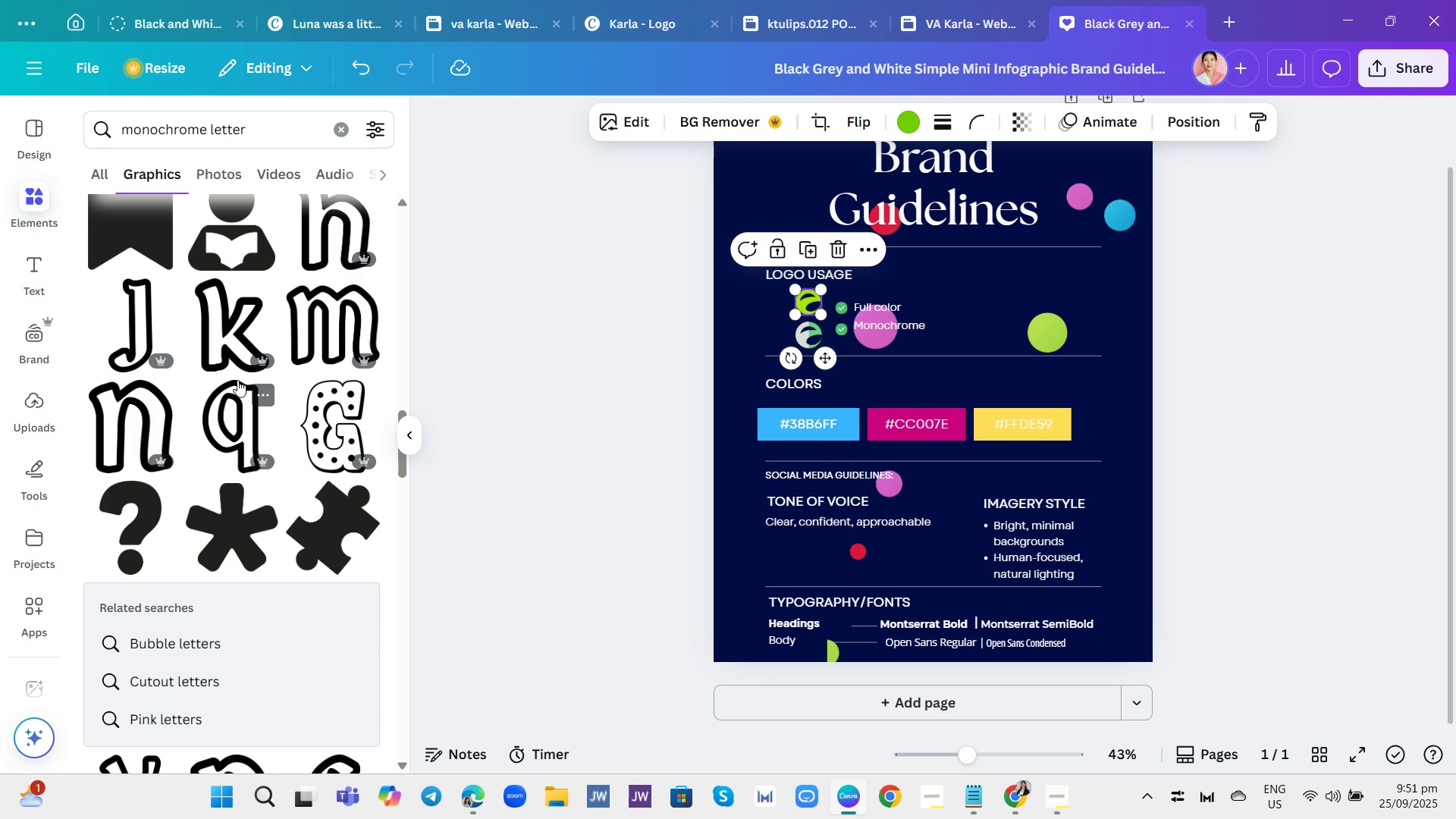 
scroll: coordinate [471, 388], scroll_direction: none, amount: 0.0
 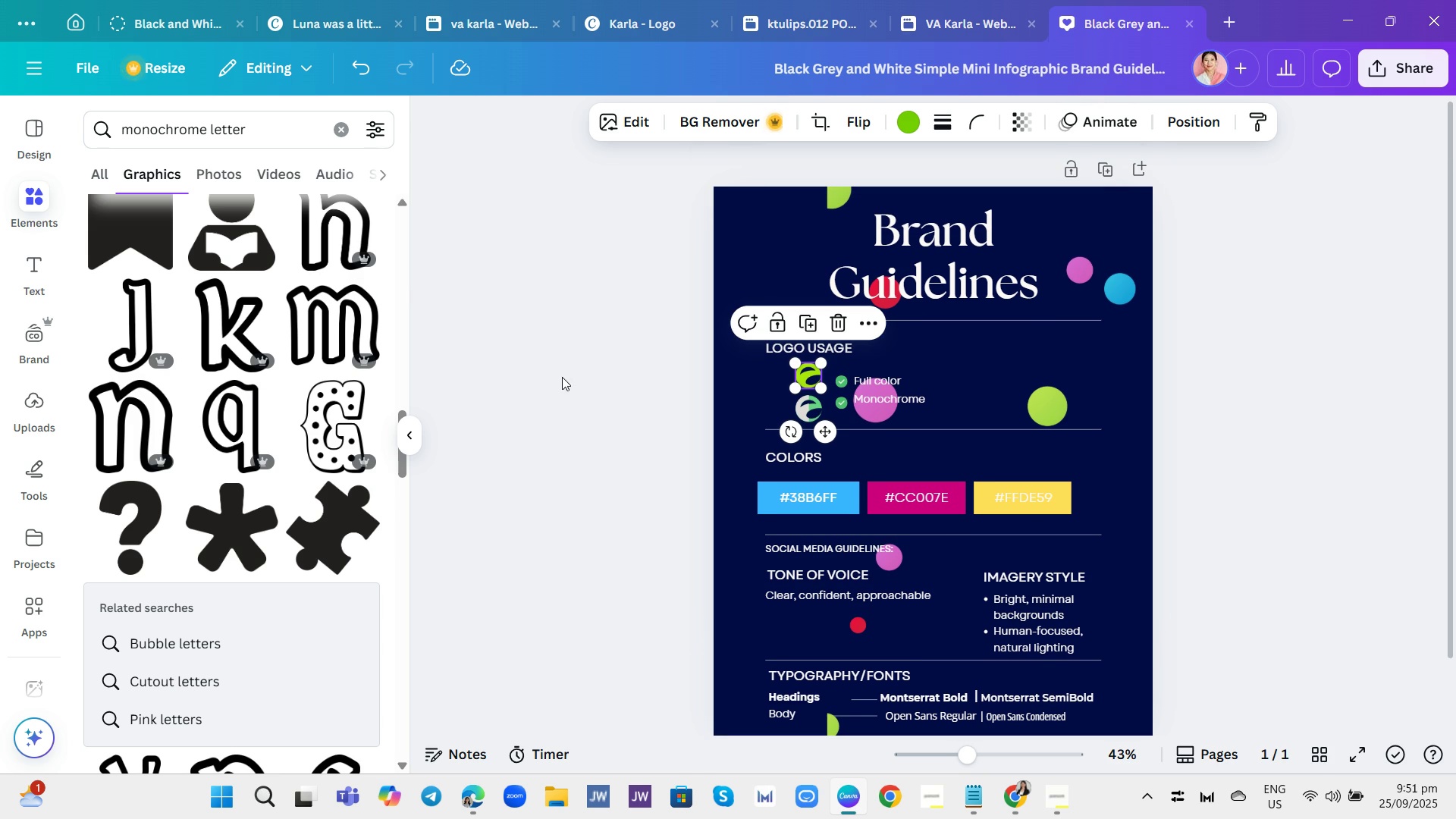 
scroll: coordinate [521, 391], scroll_direction: down, amount: 1.0